 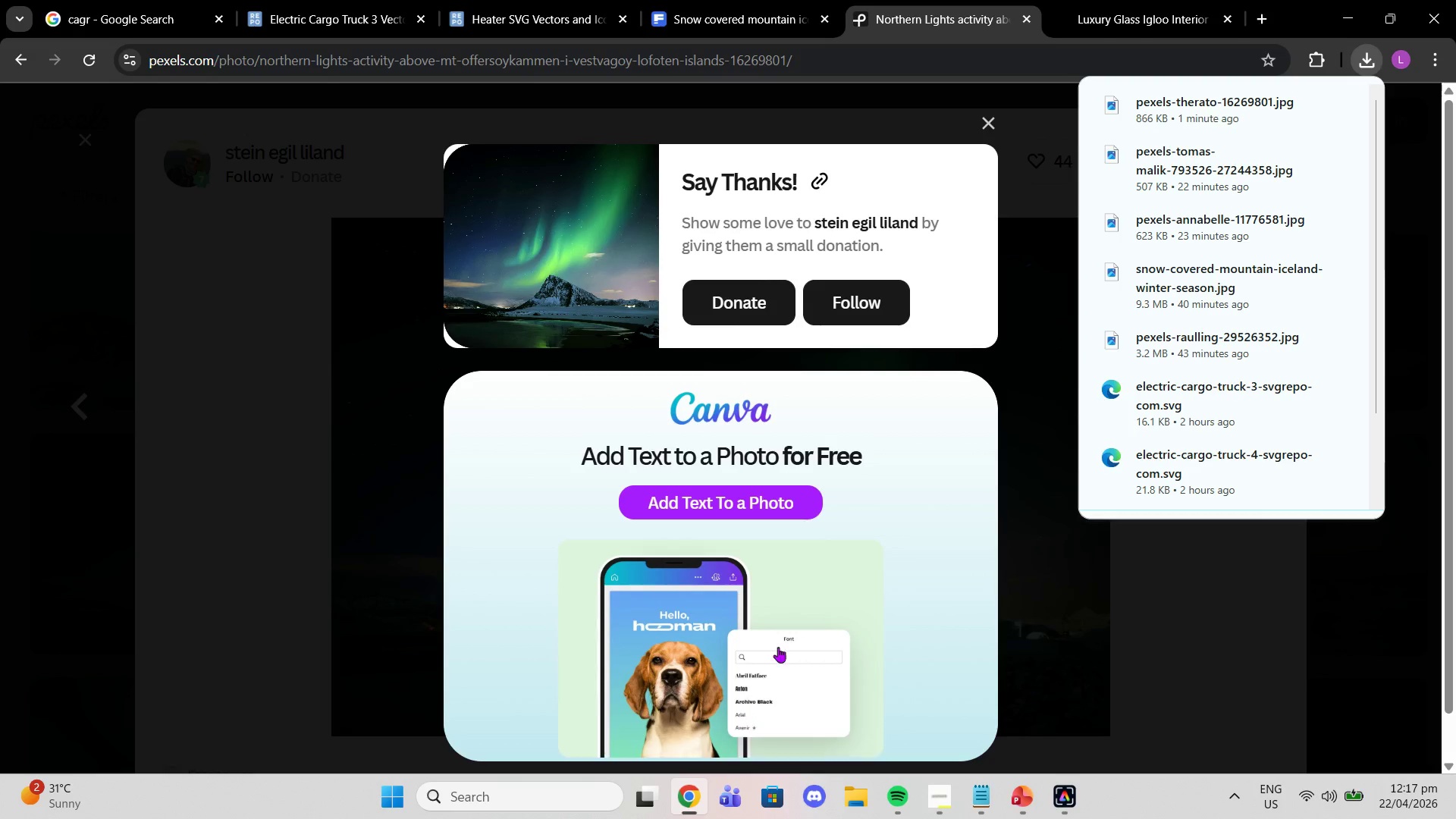 
left_click([986, 127])
 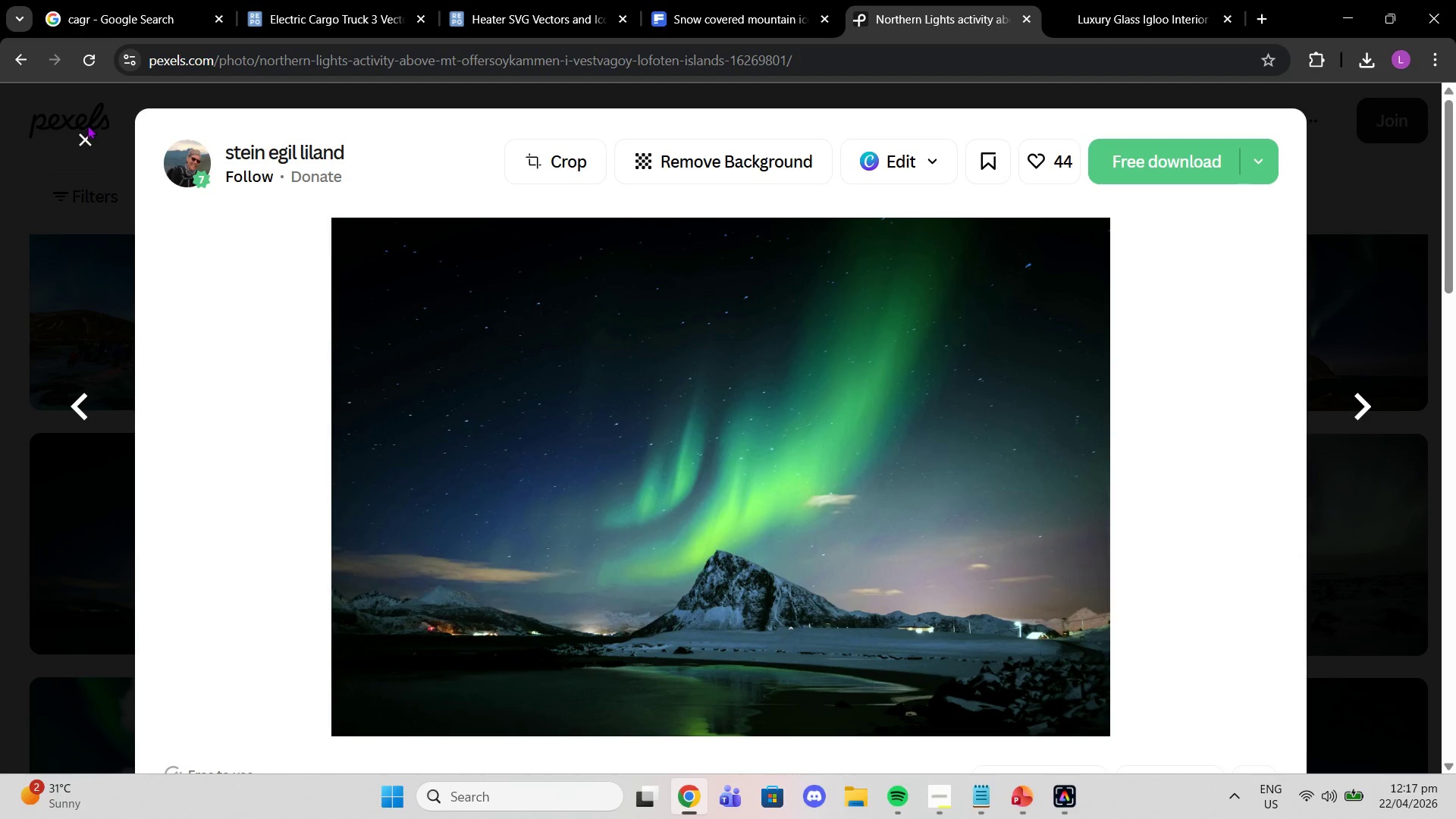 
left_click([85, 137])
 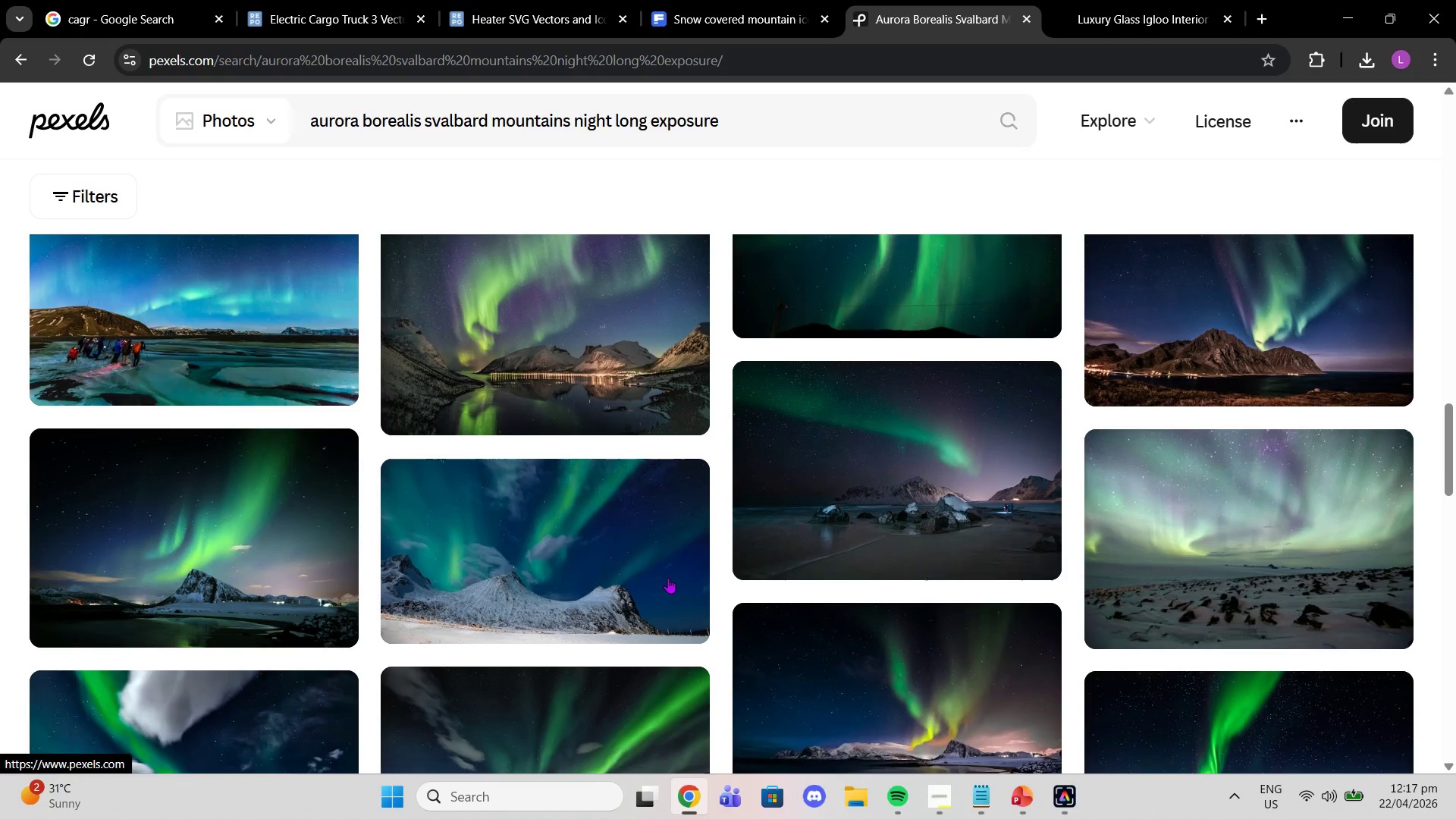 
scroll: coordinate [694, 590], scroll_direction: down, amount: 6.0
 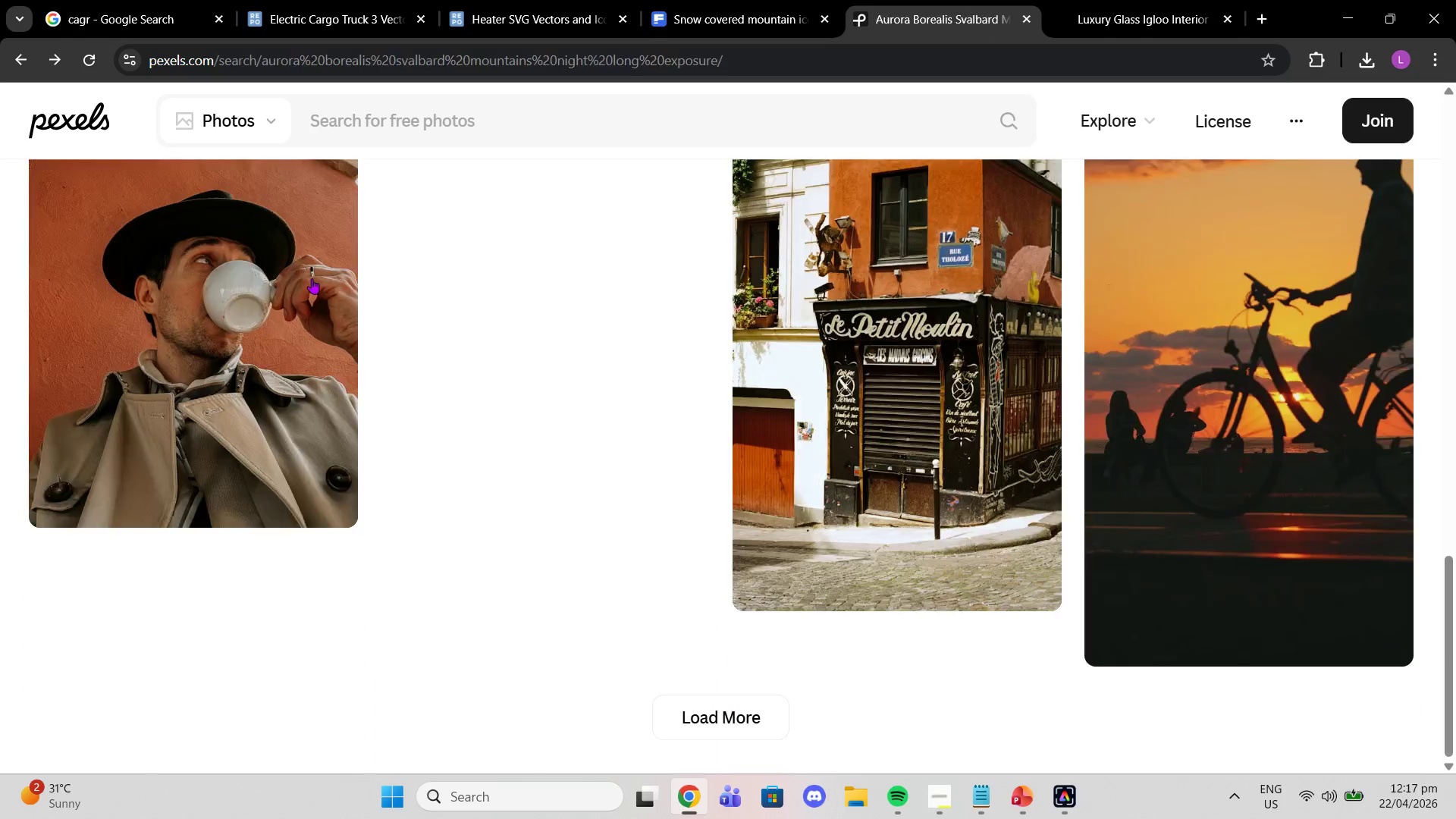 
left_click([55, 46])
 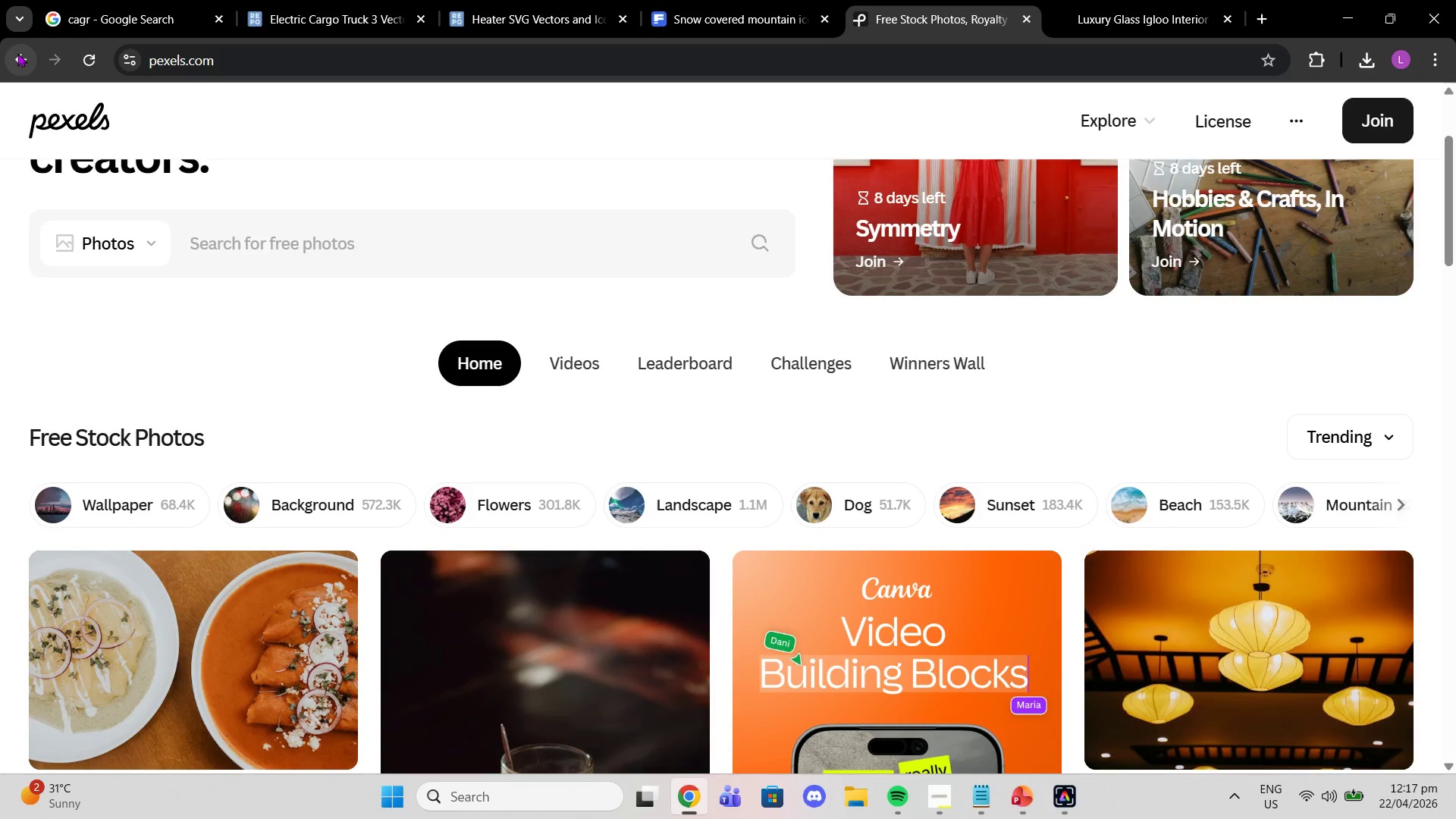 
double_click([17, 53])
 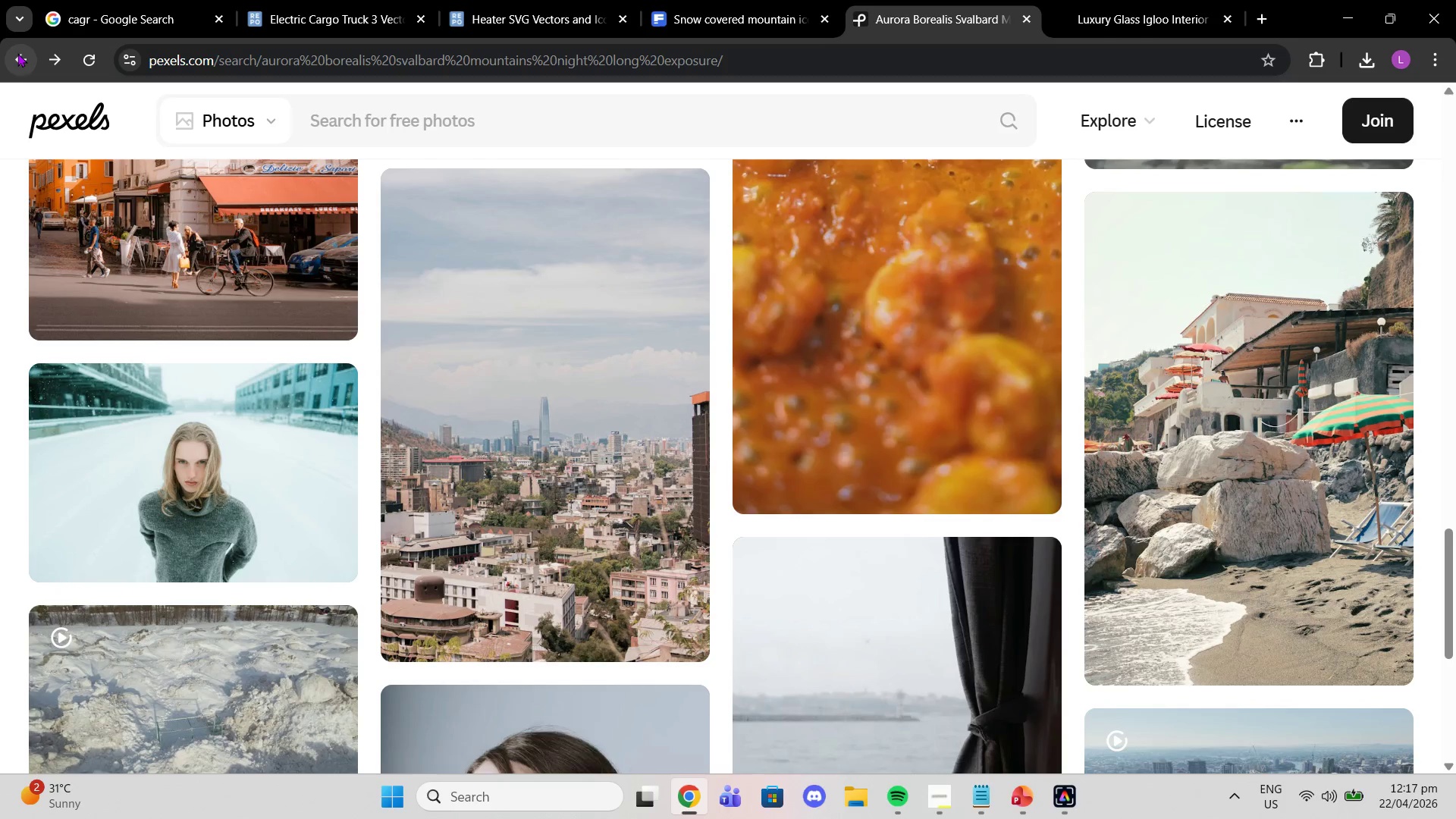 
left_click([17, 53])
 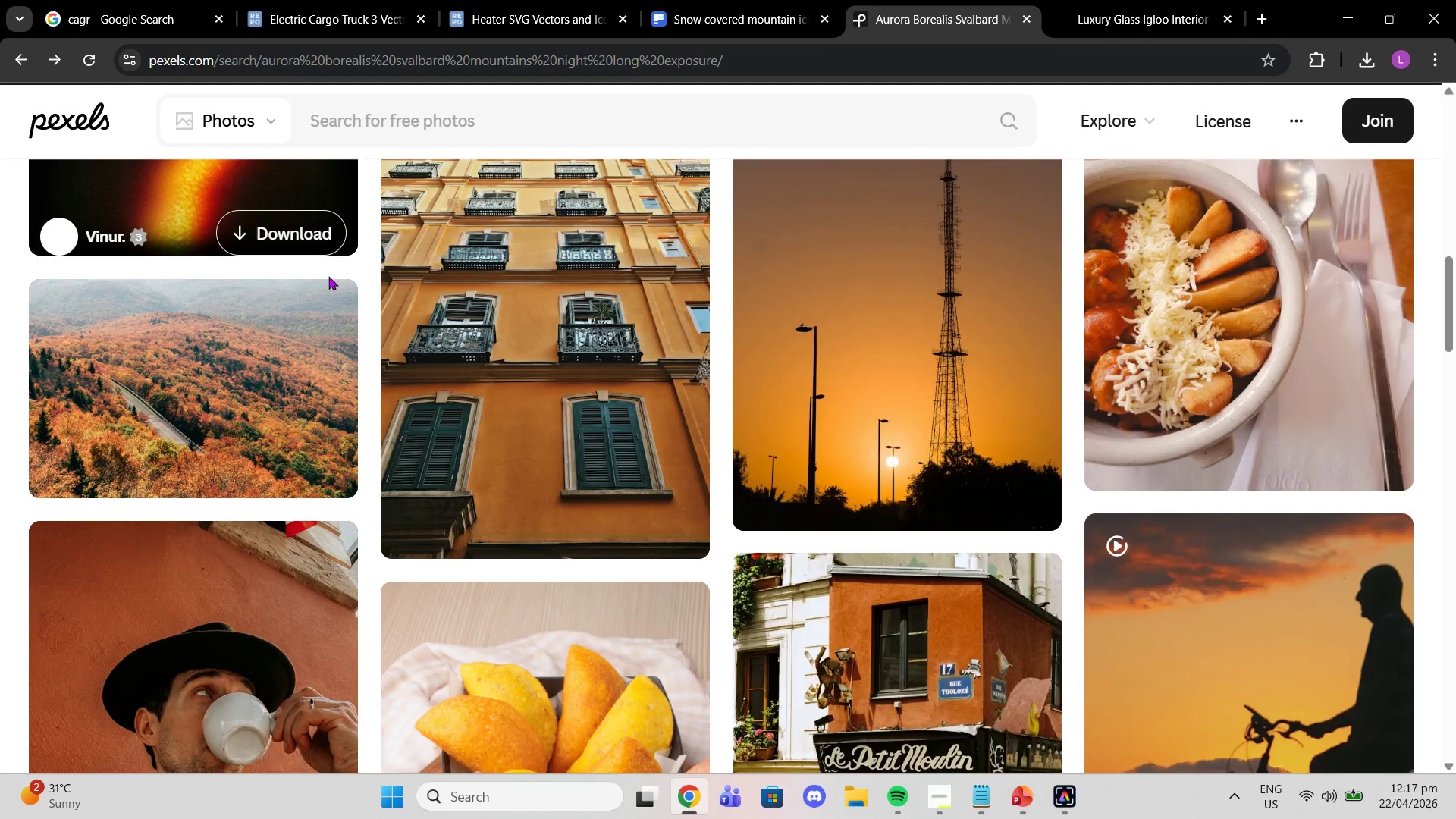 
scroll: coordinate [324, 255], scroll_direction: up, amount: 12.0
 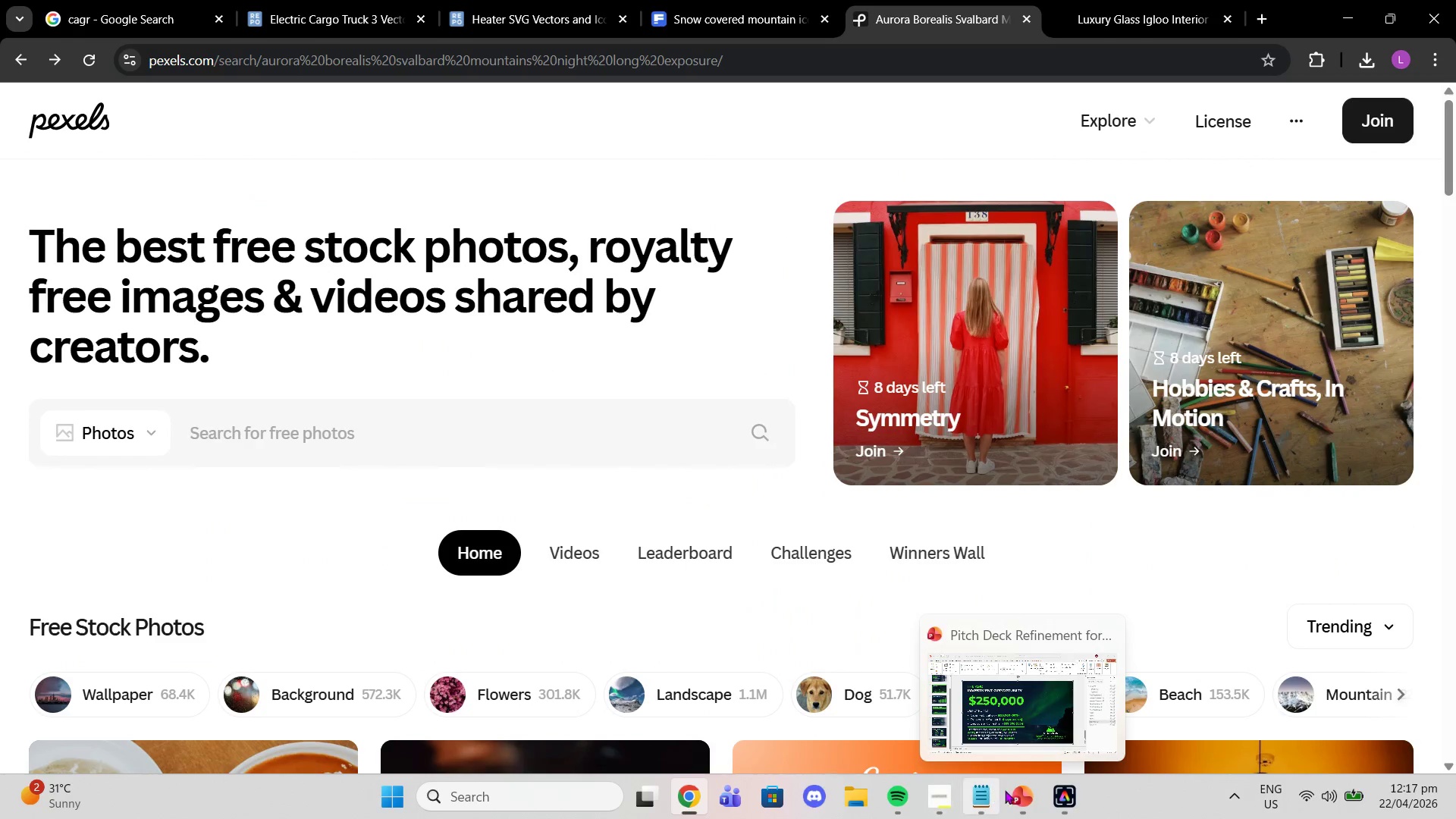 
left_click([1011, 790])
 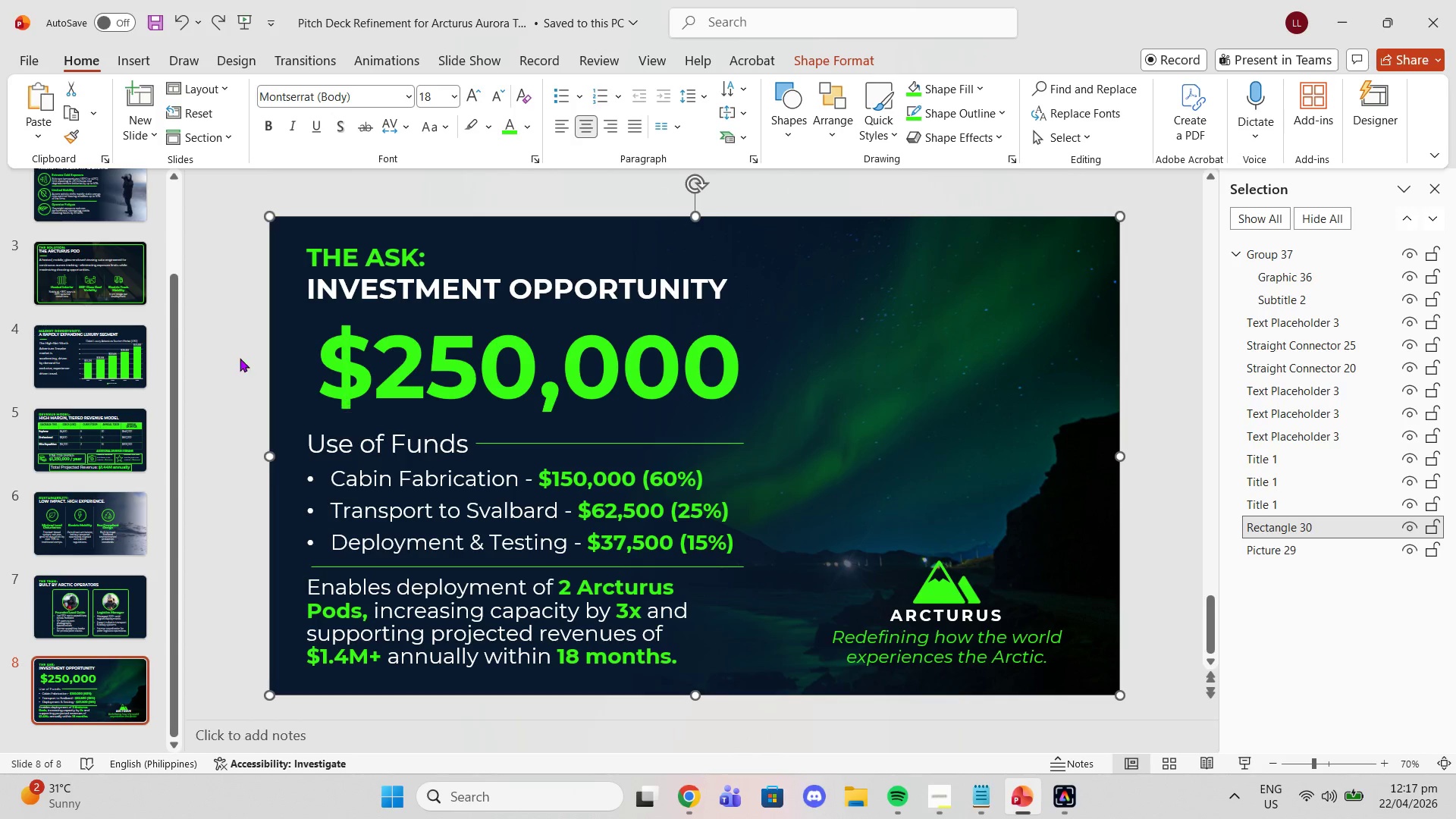 
left_click([222, 330])
 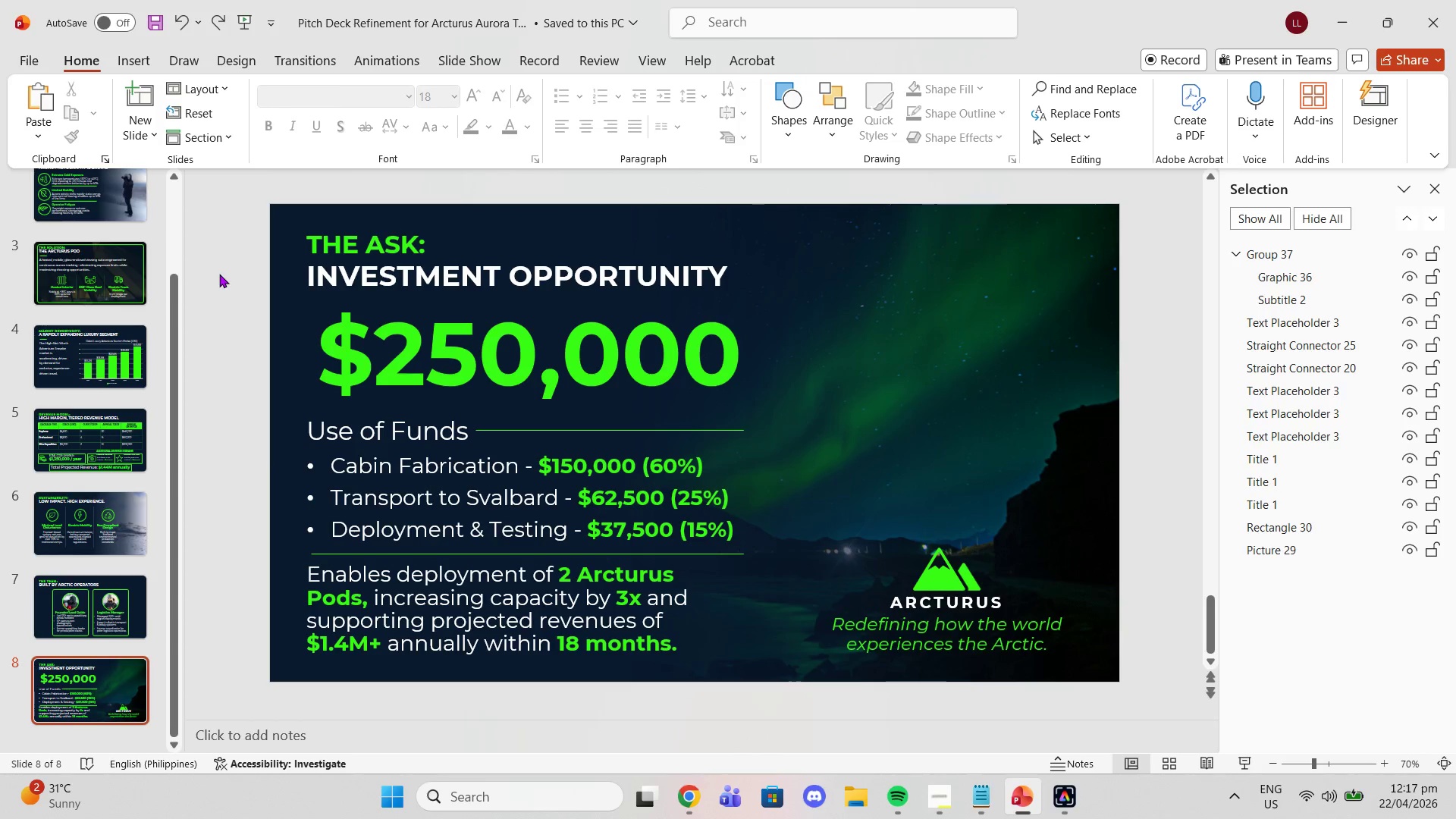 
left_click_drag(start_coordinate=[219, 274], to_coordinate=[265, 277])
 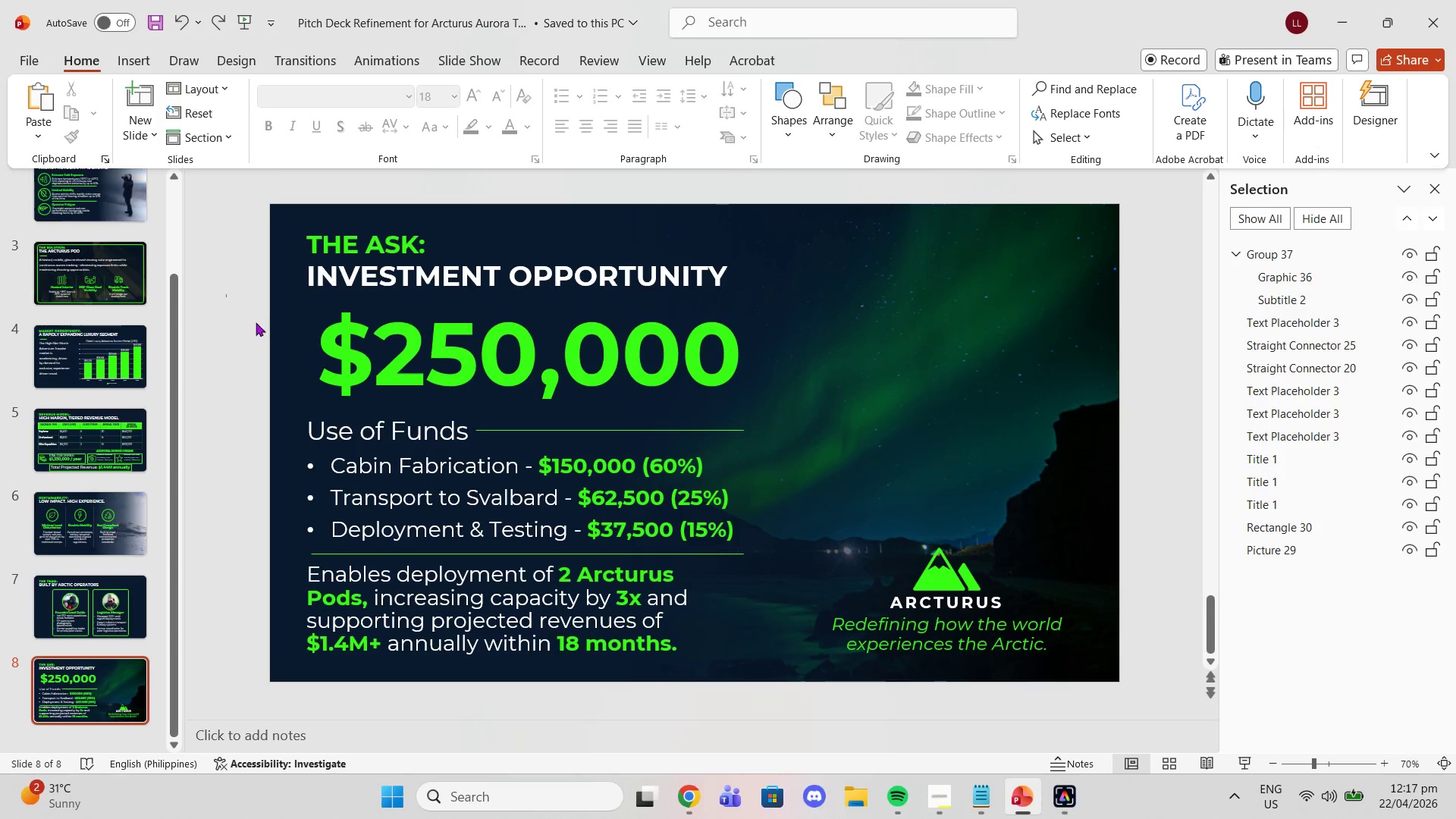 
left_click_drag(start_coordinate=[227, 295], to_coordinate=[754, 730])
 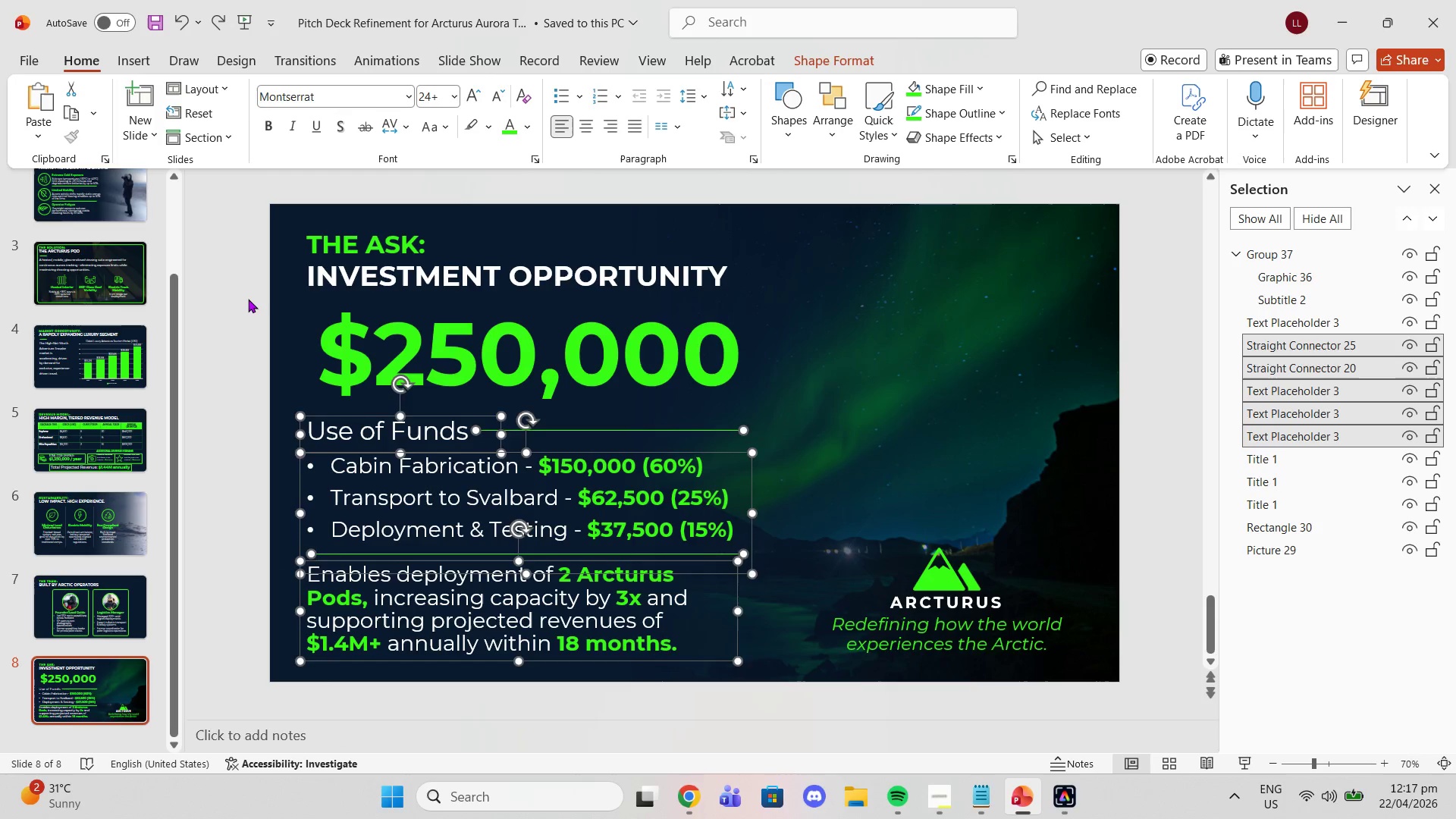 
left_click([238, 299])
 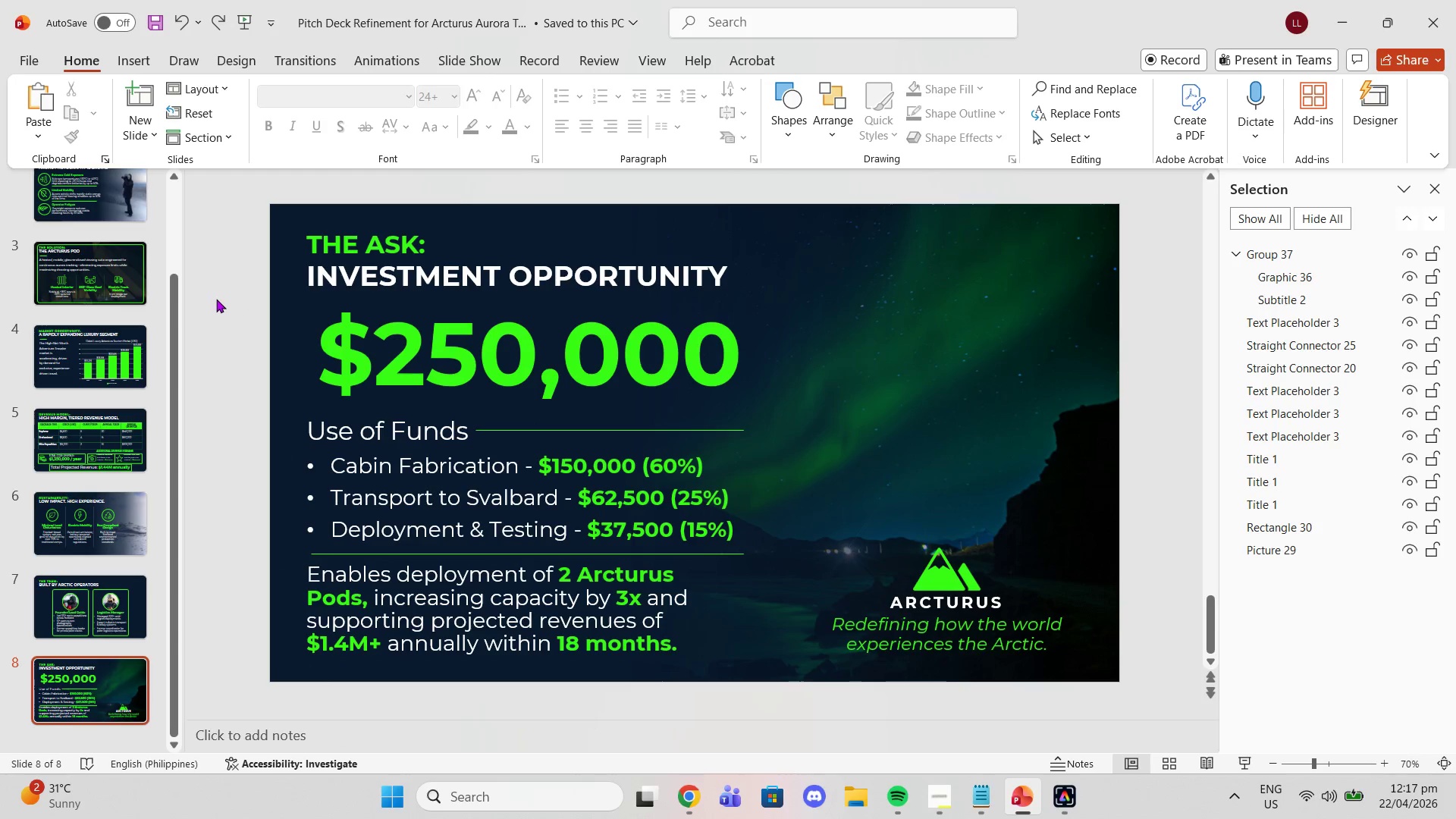 
left_click_drag(start_coordinate=[216, 299], to_coordinate=[828, 734])
 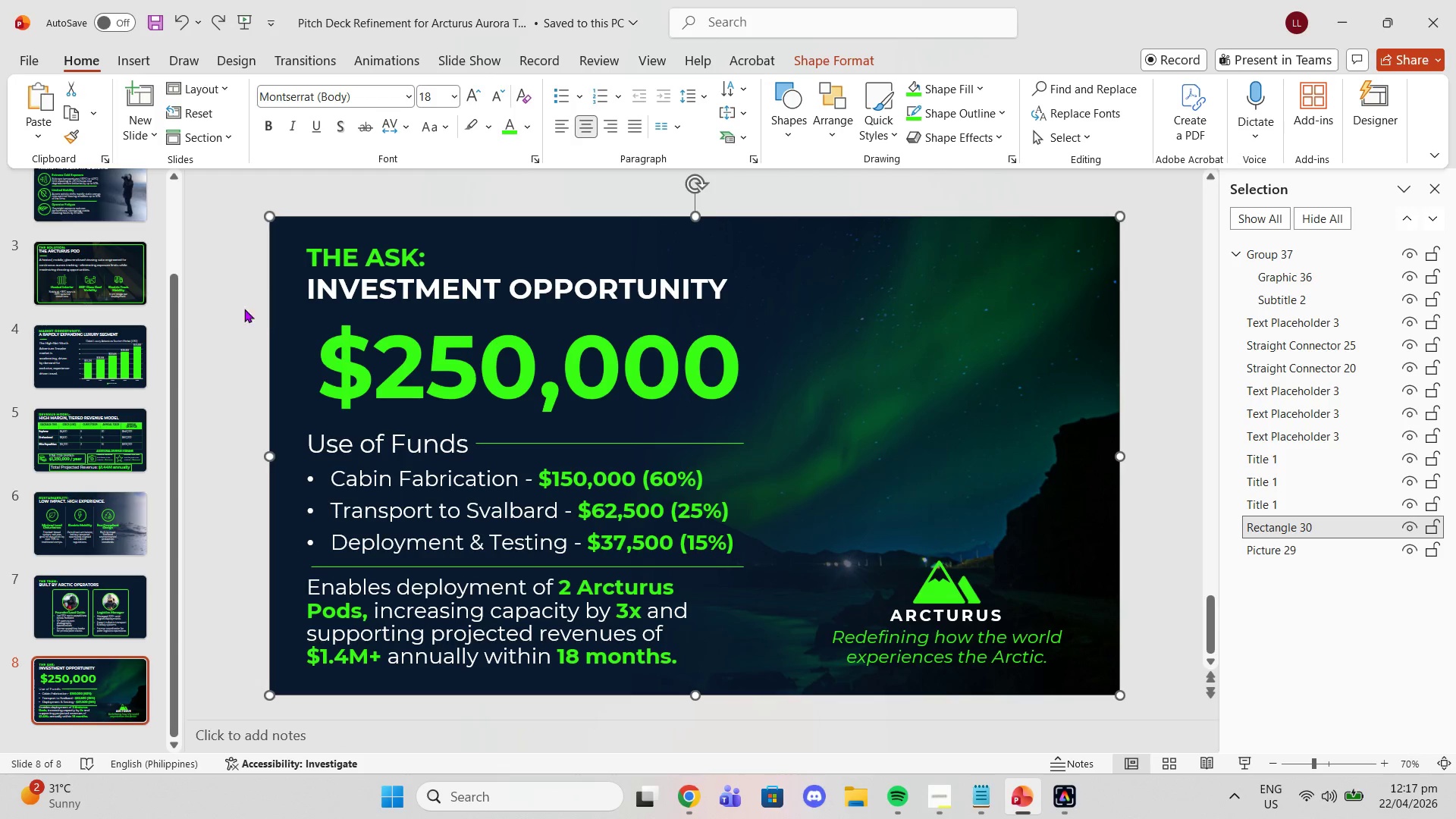 
left_click([214, 312])
 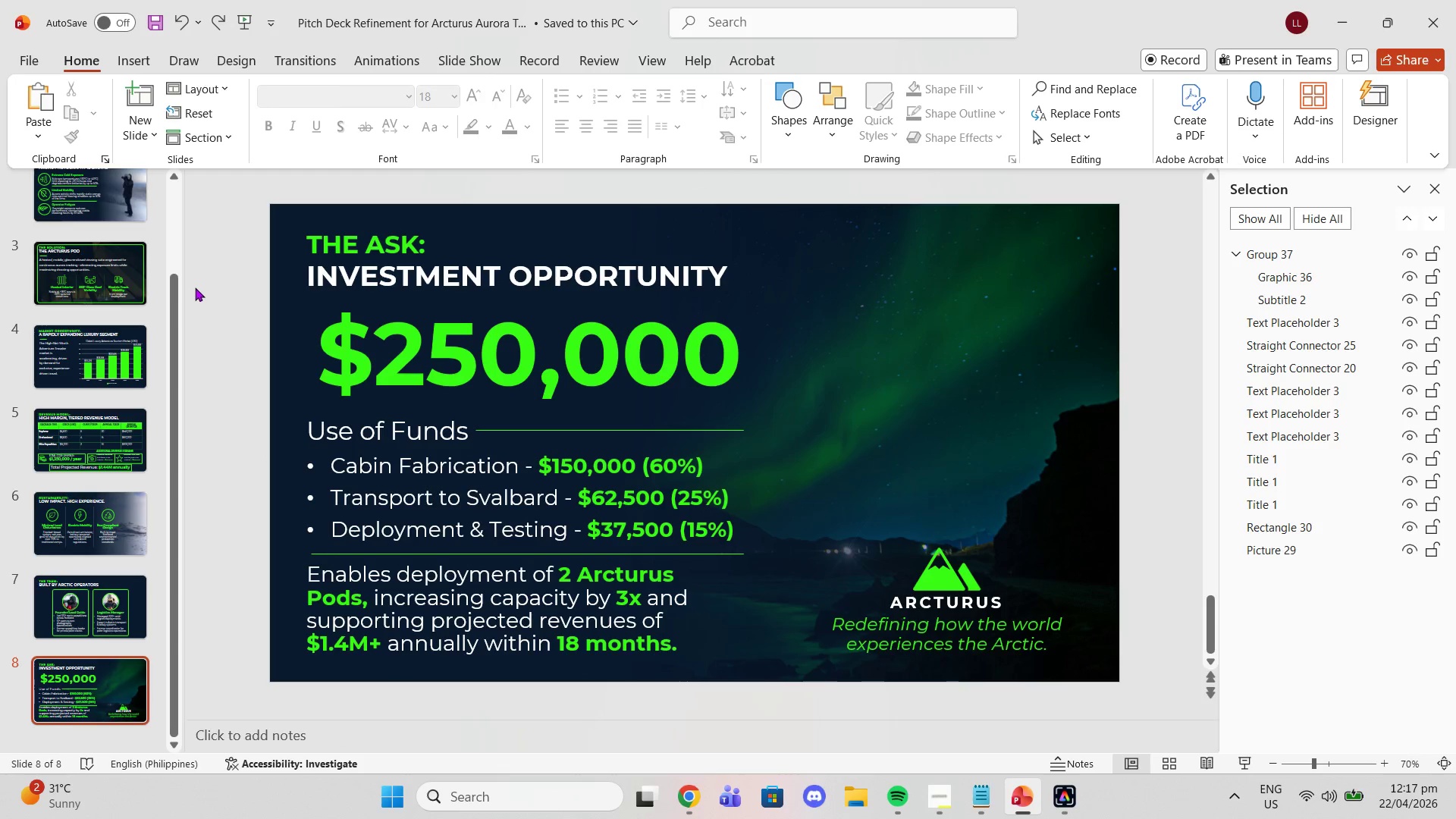 
left_click_drag(start_coordinate=[195, 287], to_coordinate=[804, 758])
 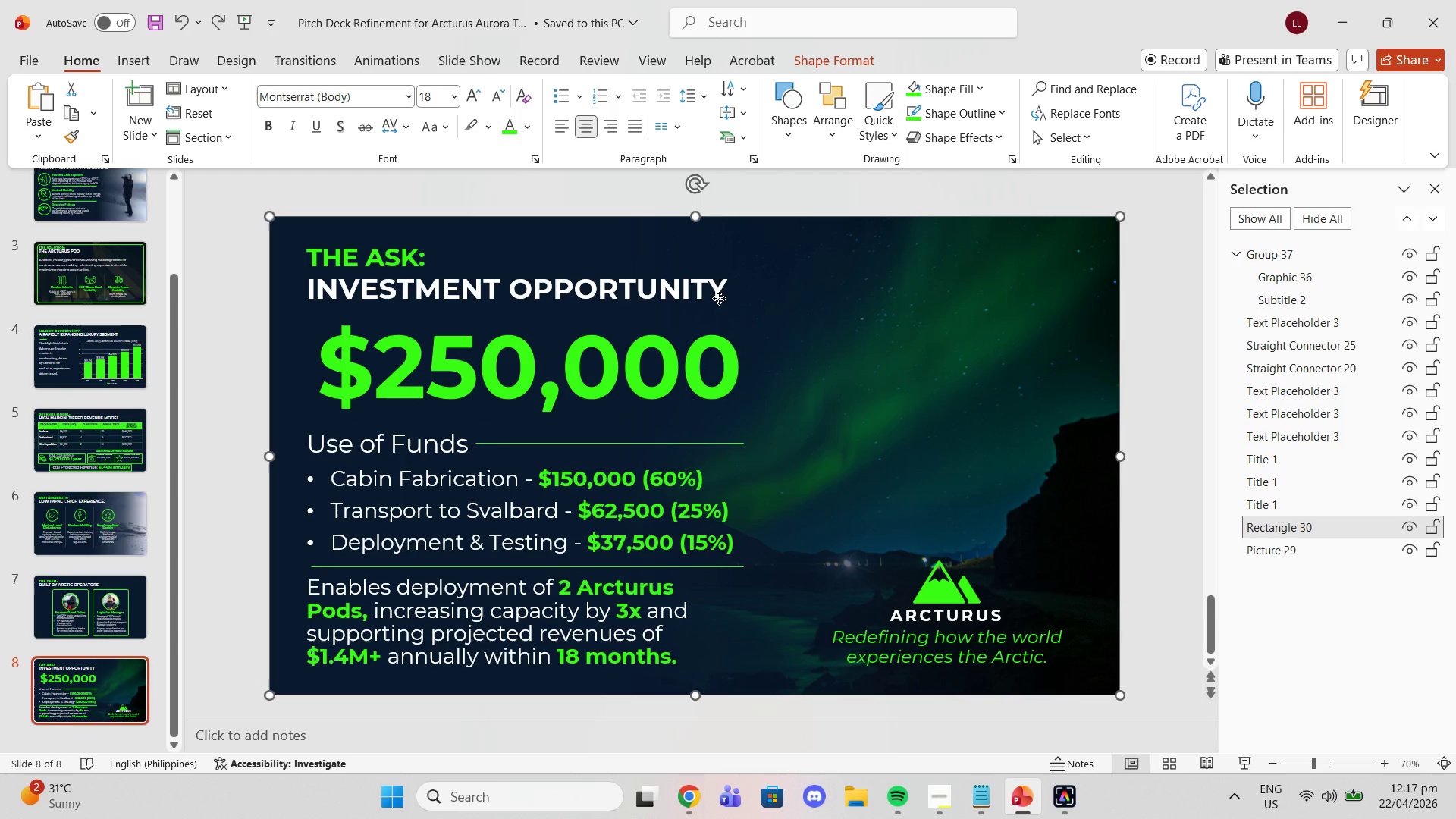 
left_click([719, 298])
 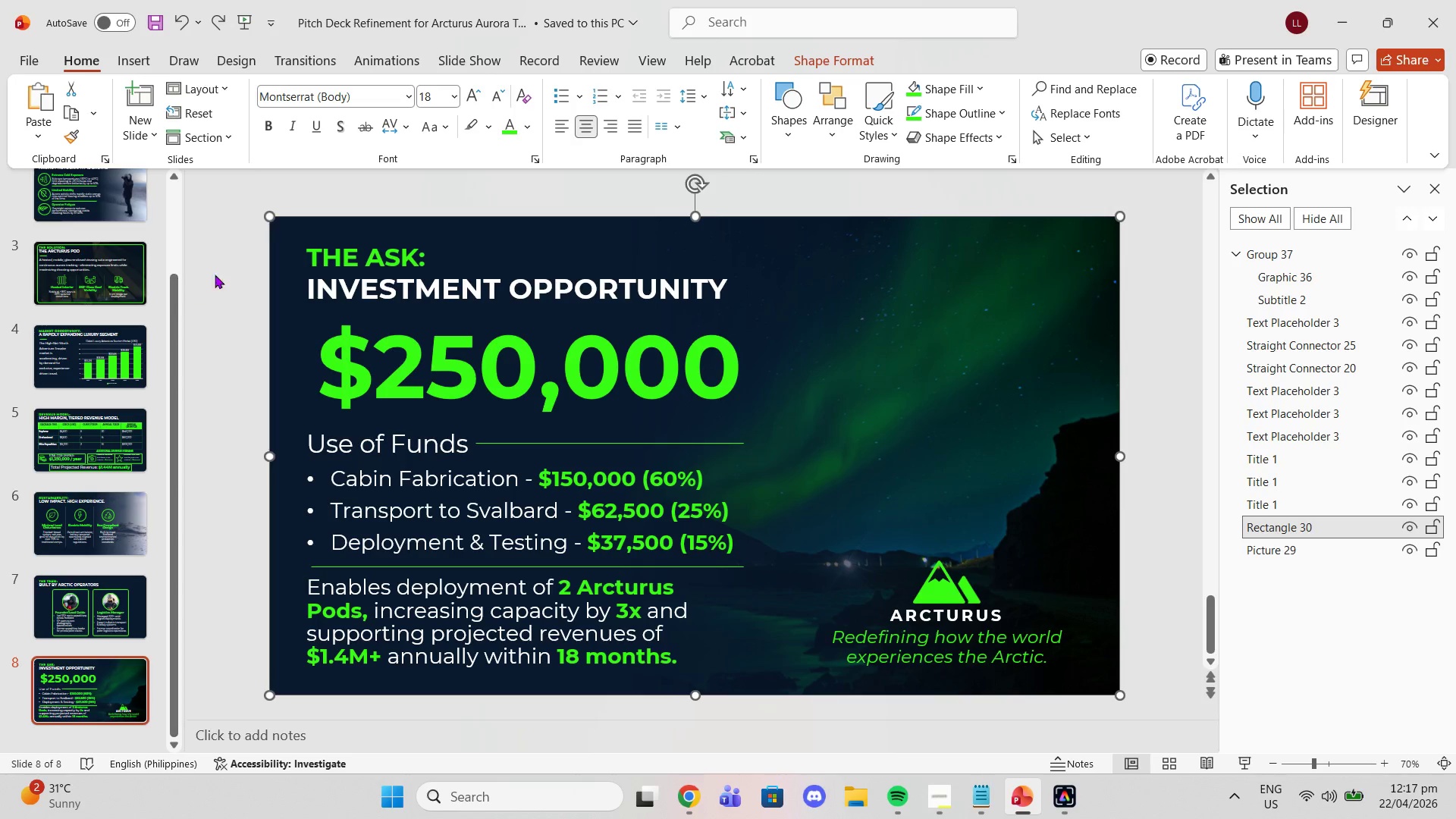 
left_click([222, 273])
 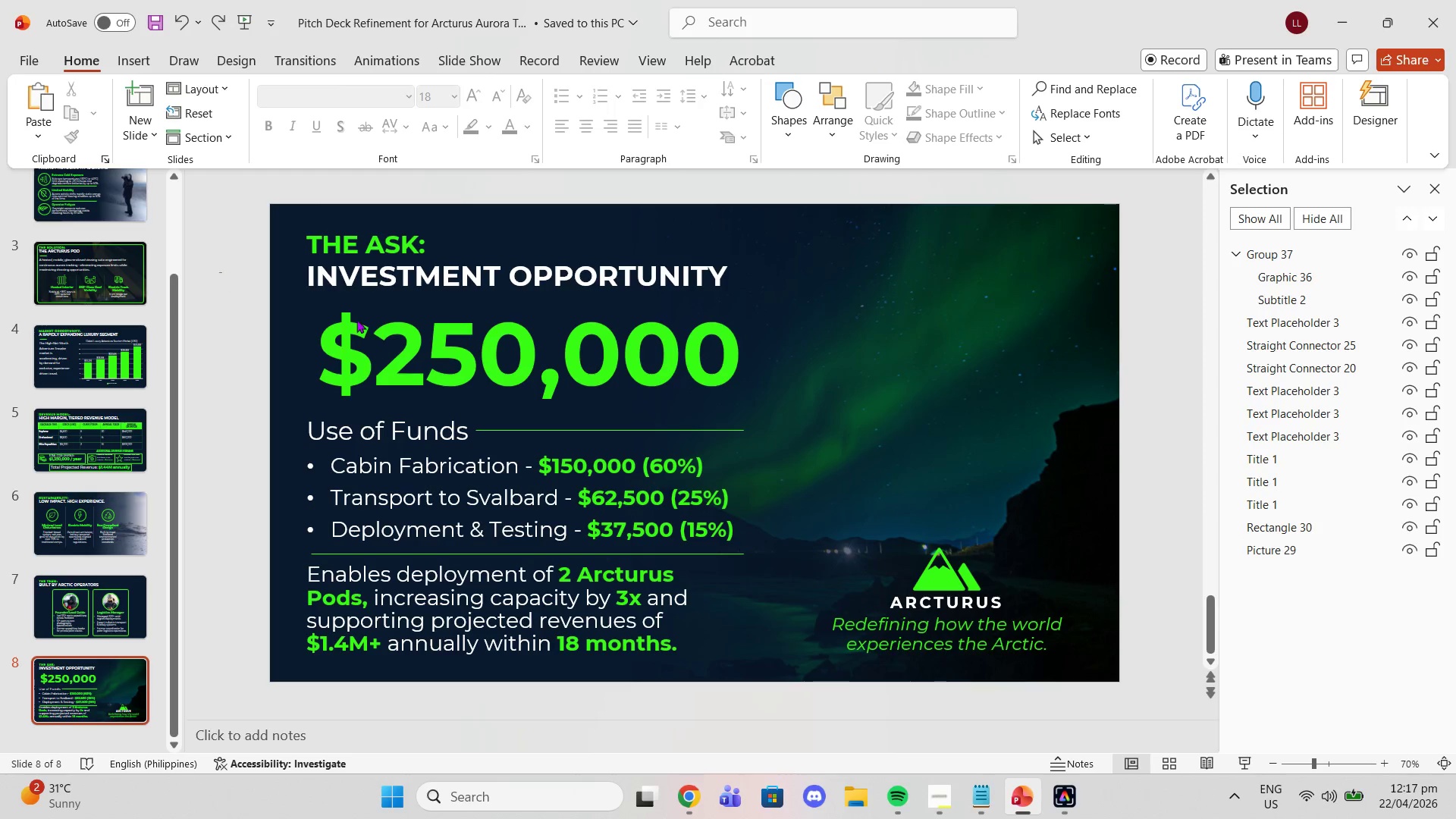 
left_click_drag(start_coordinate=[219, 273], to_coordinate=[889, 818])
 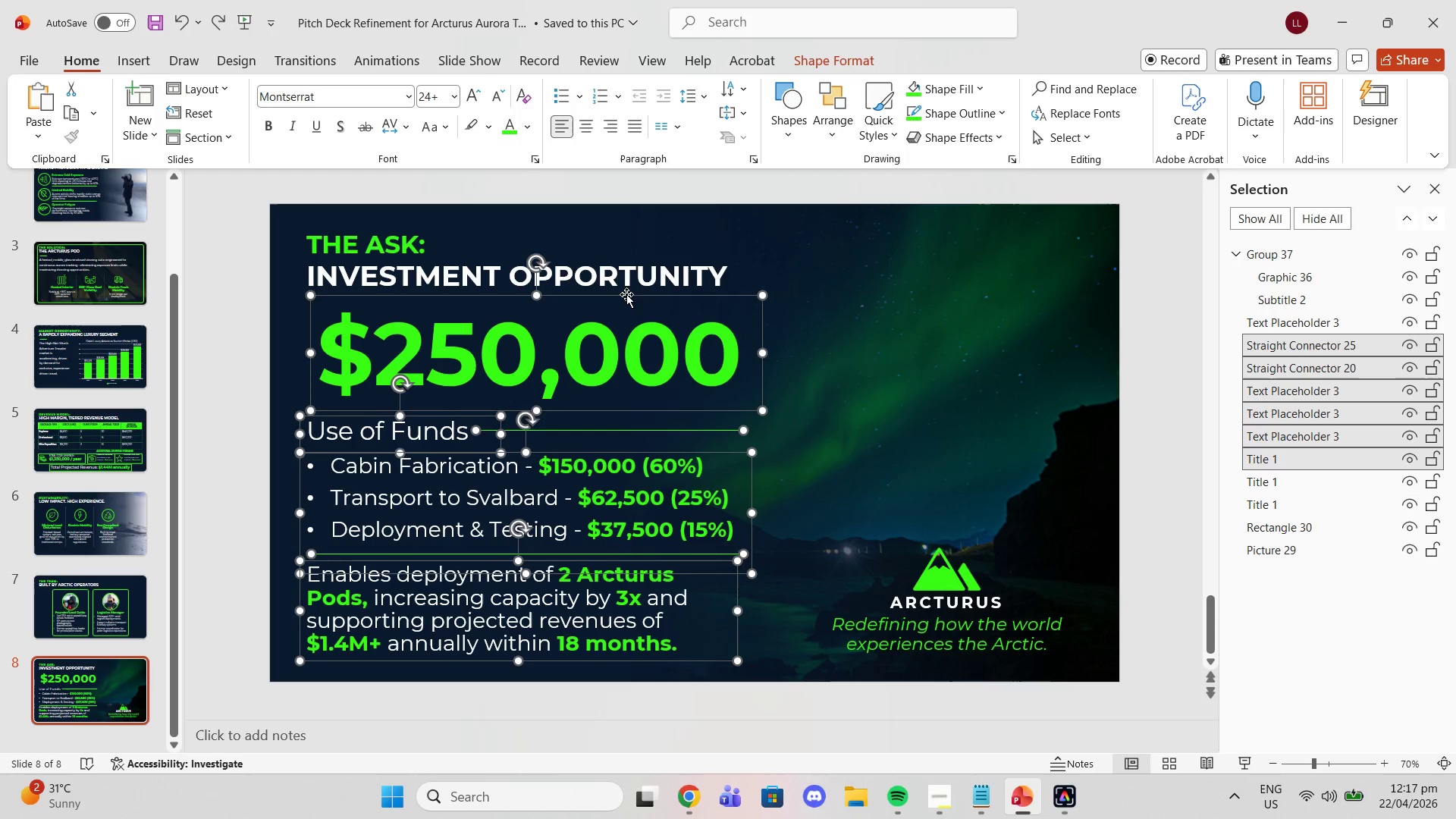 
left_click_drag(start_coordinate=[626, 294], to_coordinate=[654, 292])
 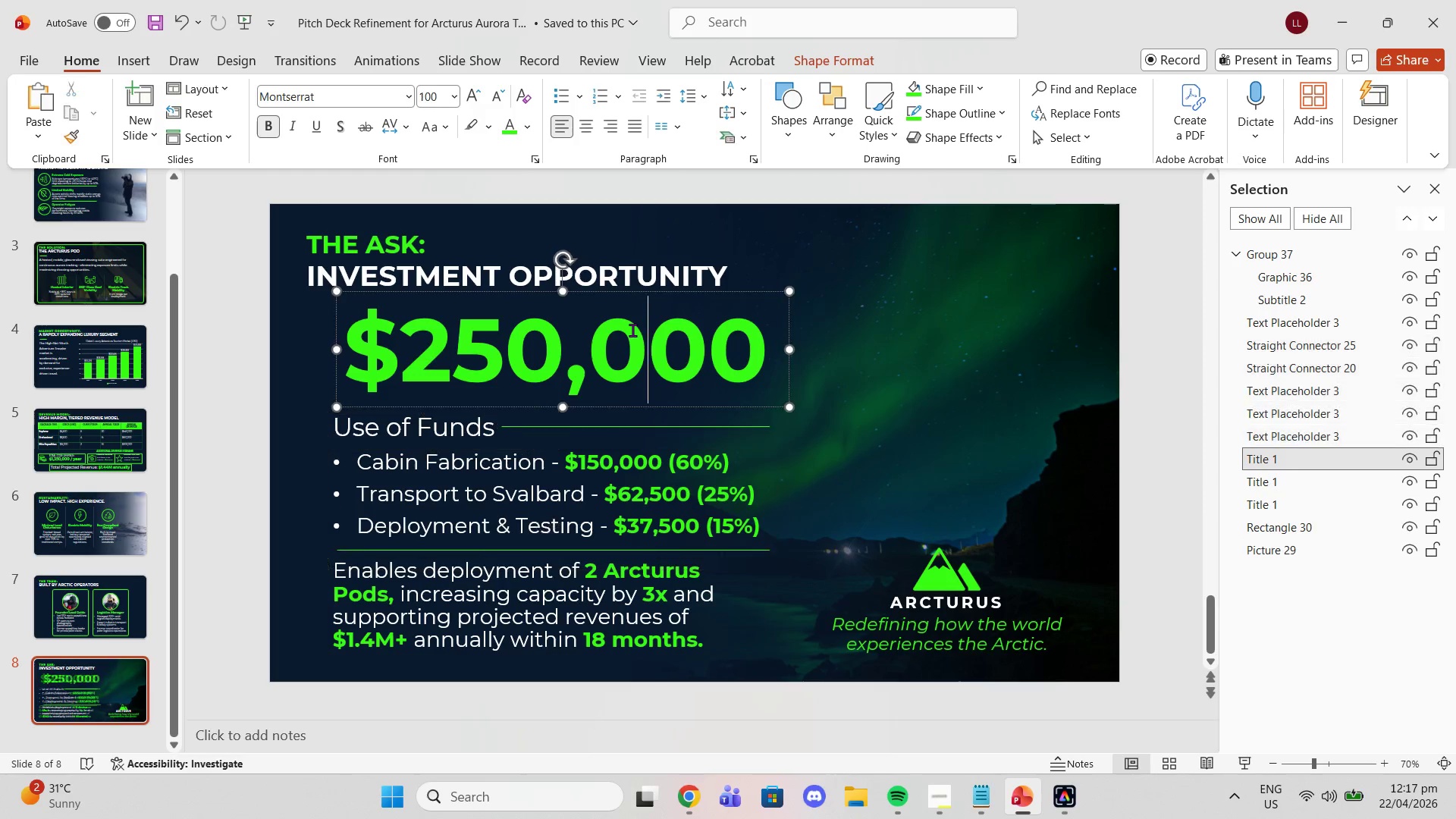 
left_click([632, 330])
 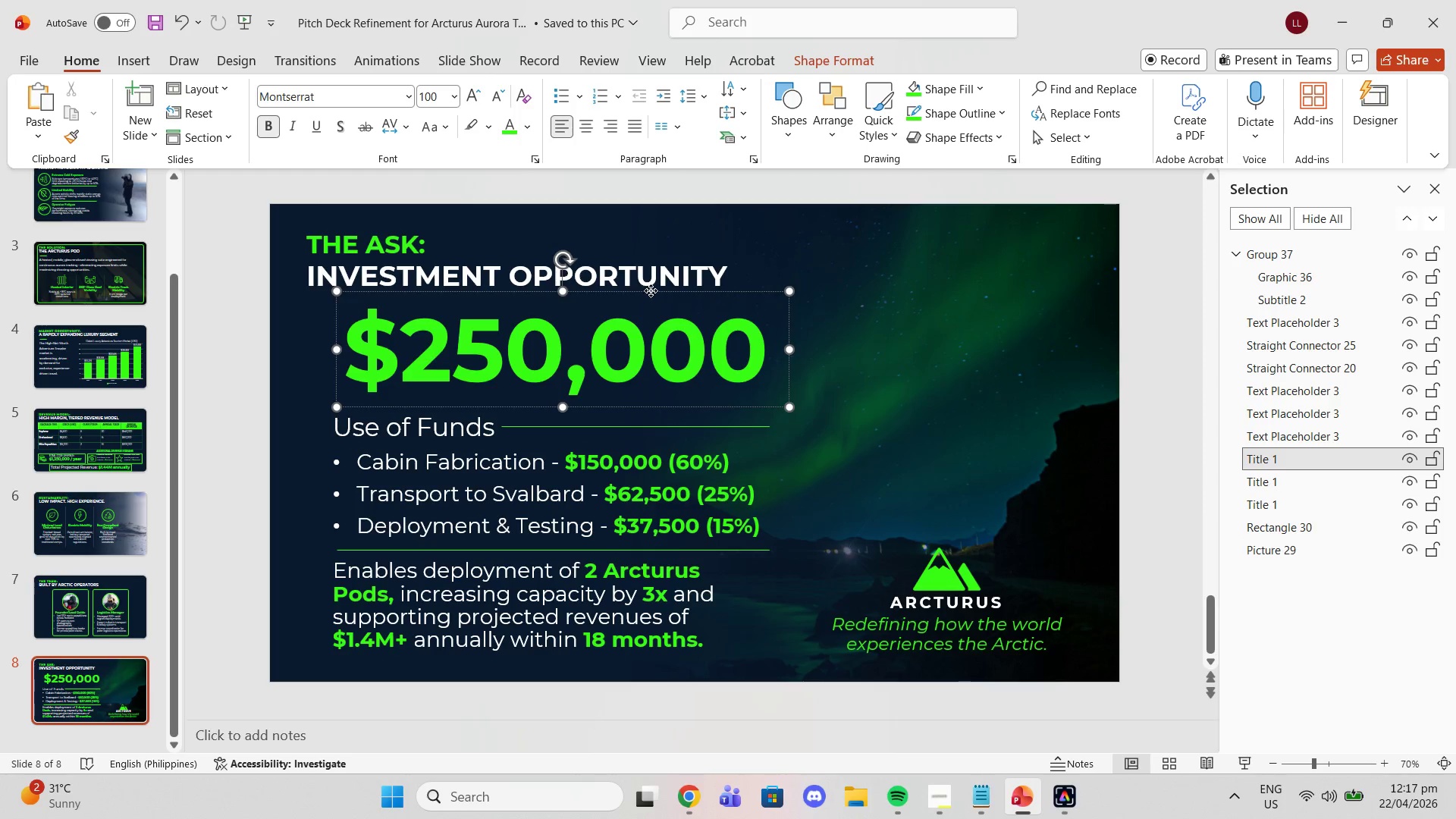 
left_click_drag(start_coordinate=[651, 290], to_coordinate=[642, 290])
 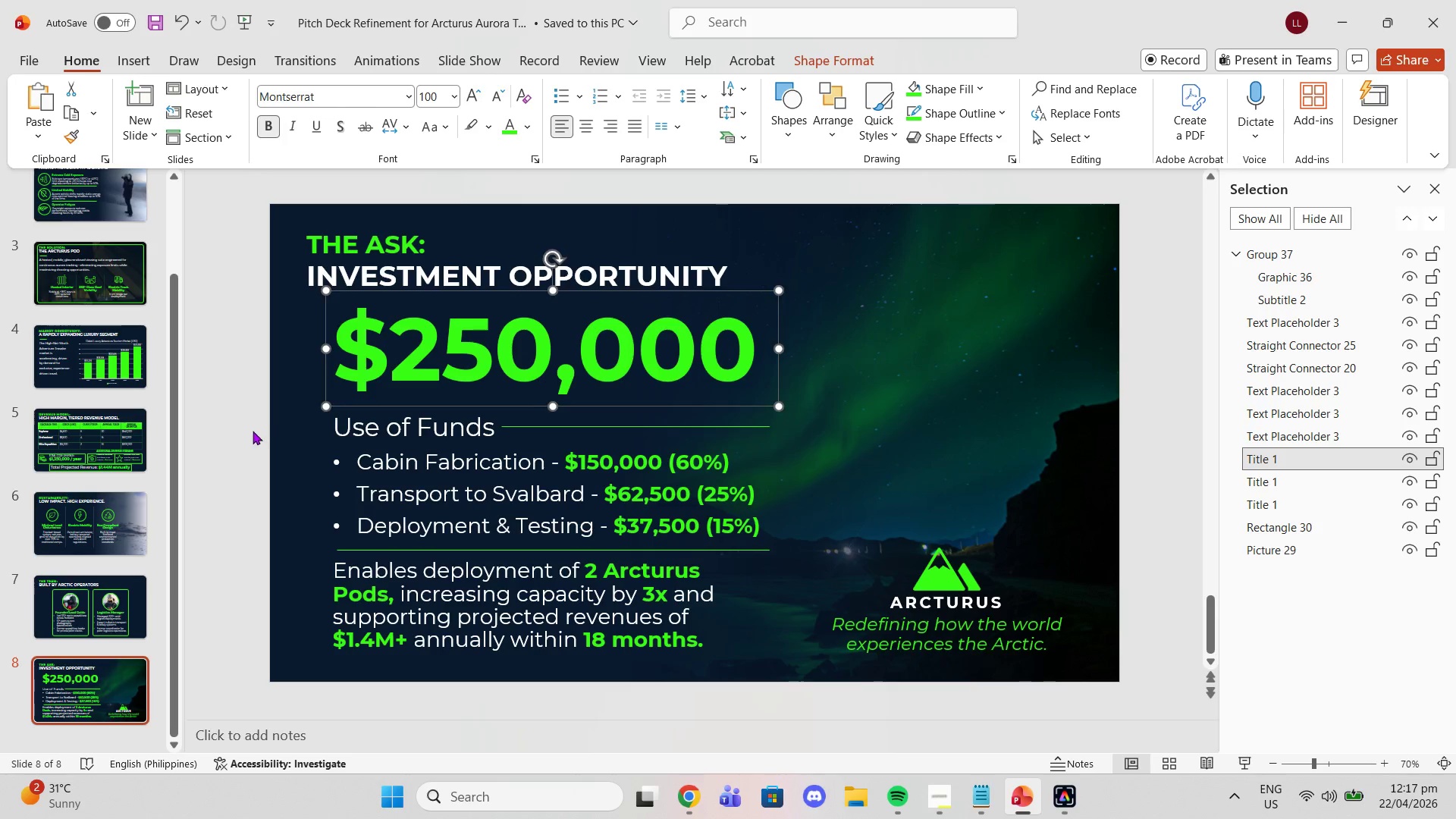 
left_click([253, 431])
 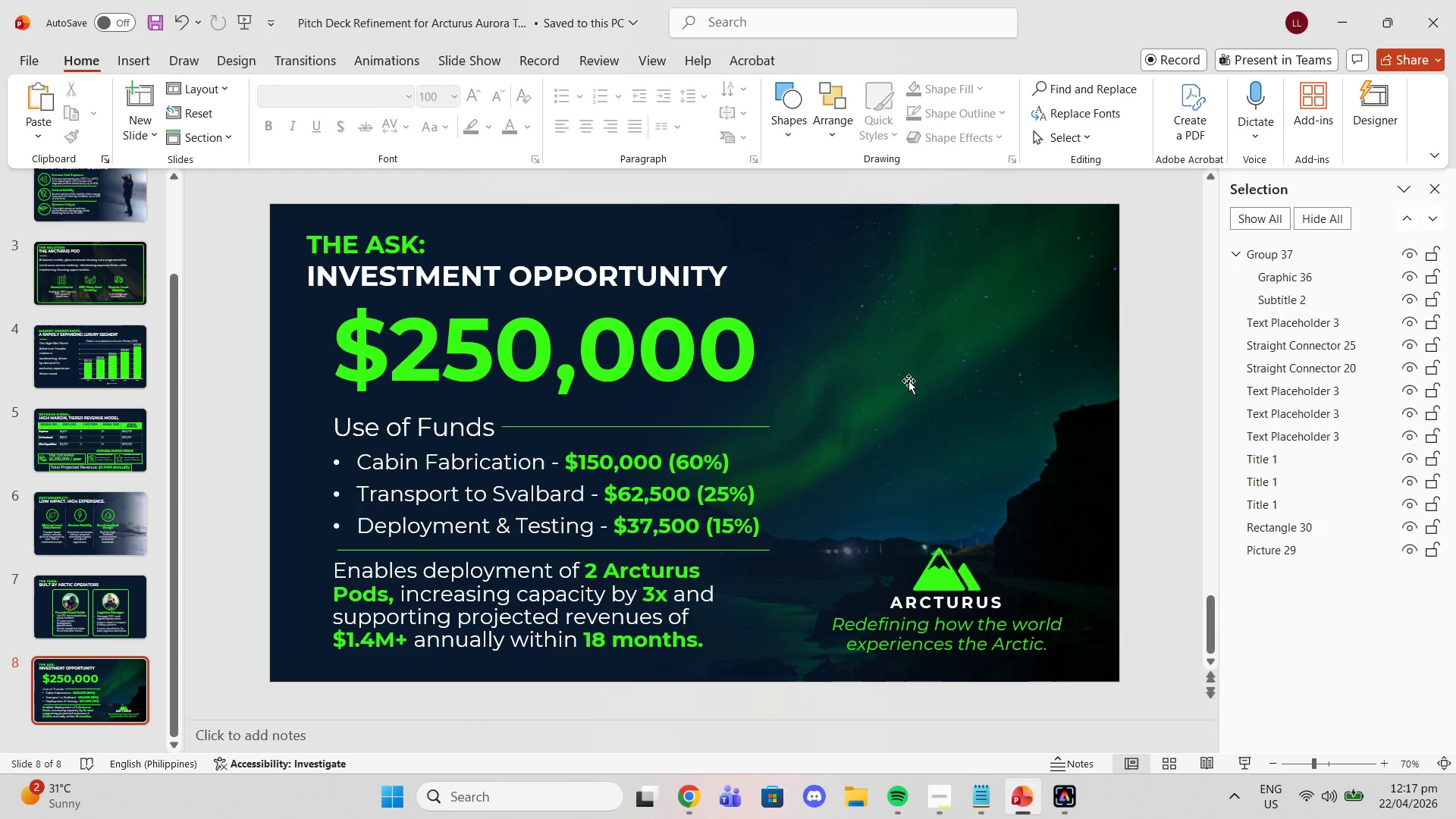 
scroll: coordinate [971, 219], scroll_direction: up, amount: 13.0
 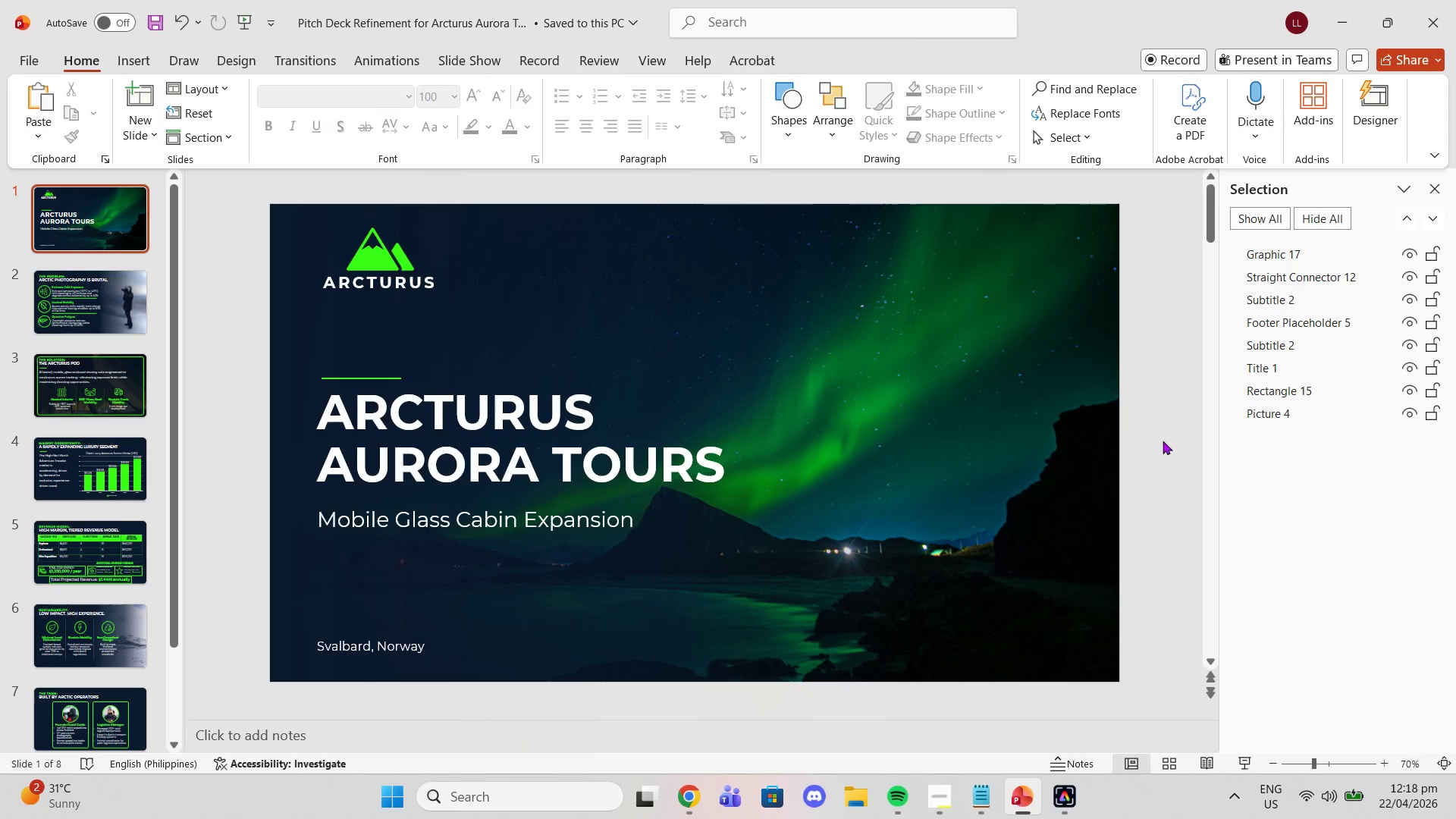 
key(Control+S)
 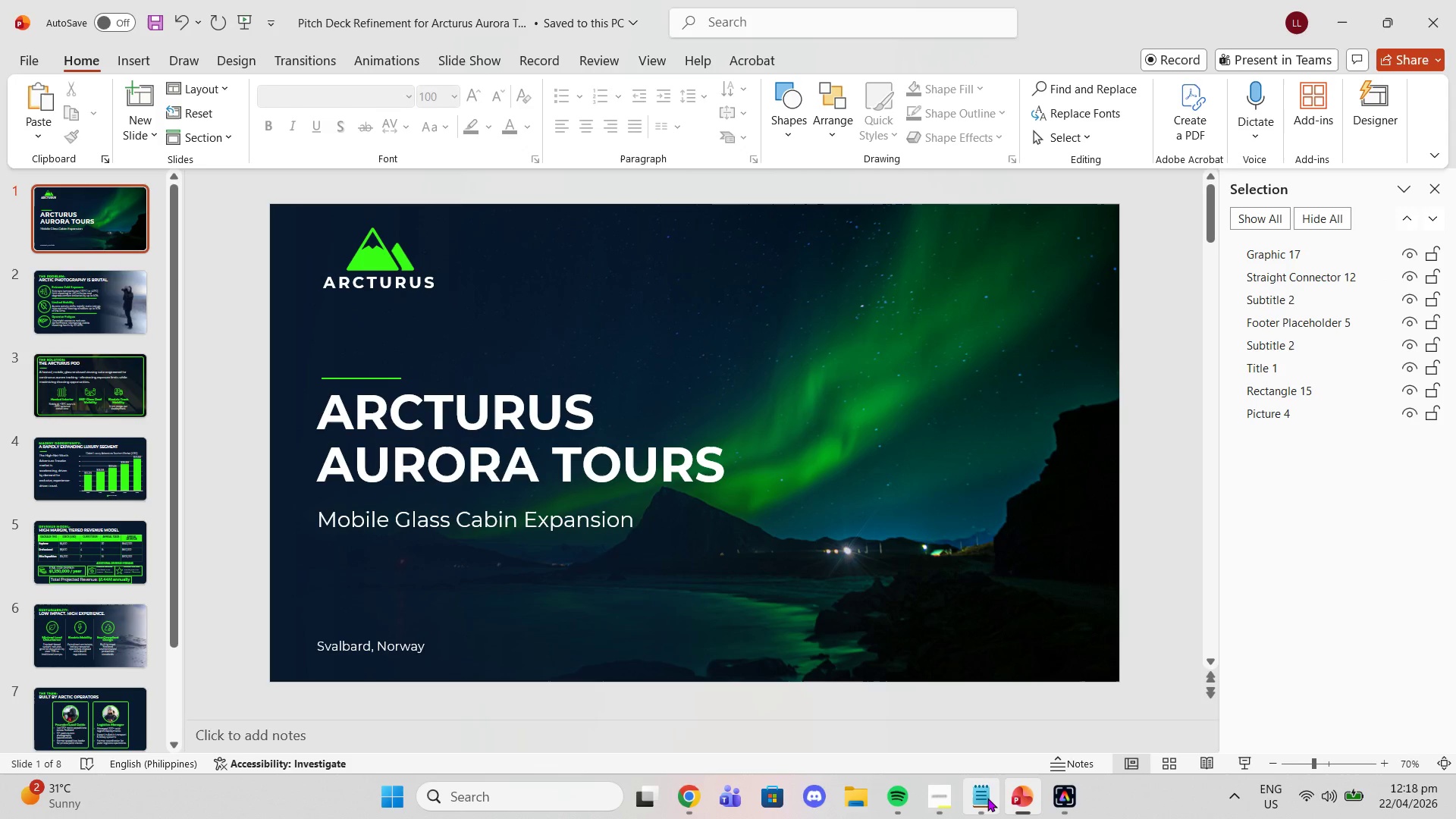 
left_click([950, 794])